 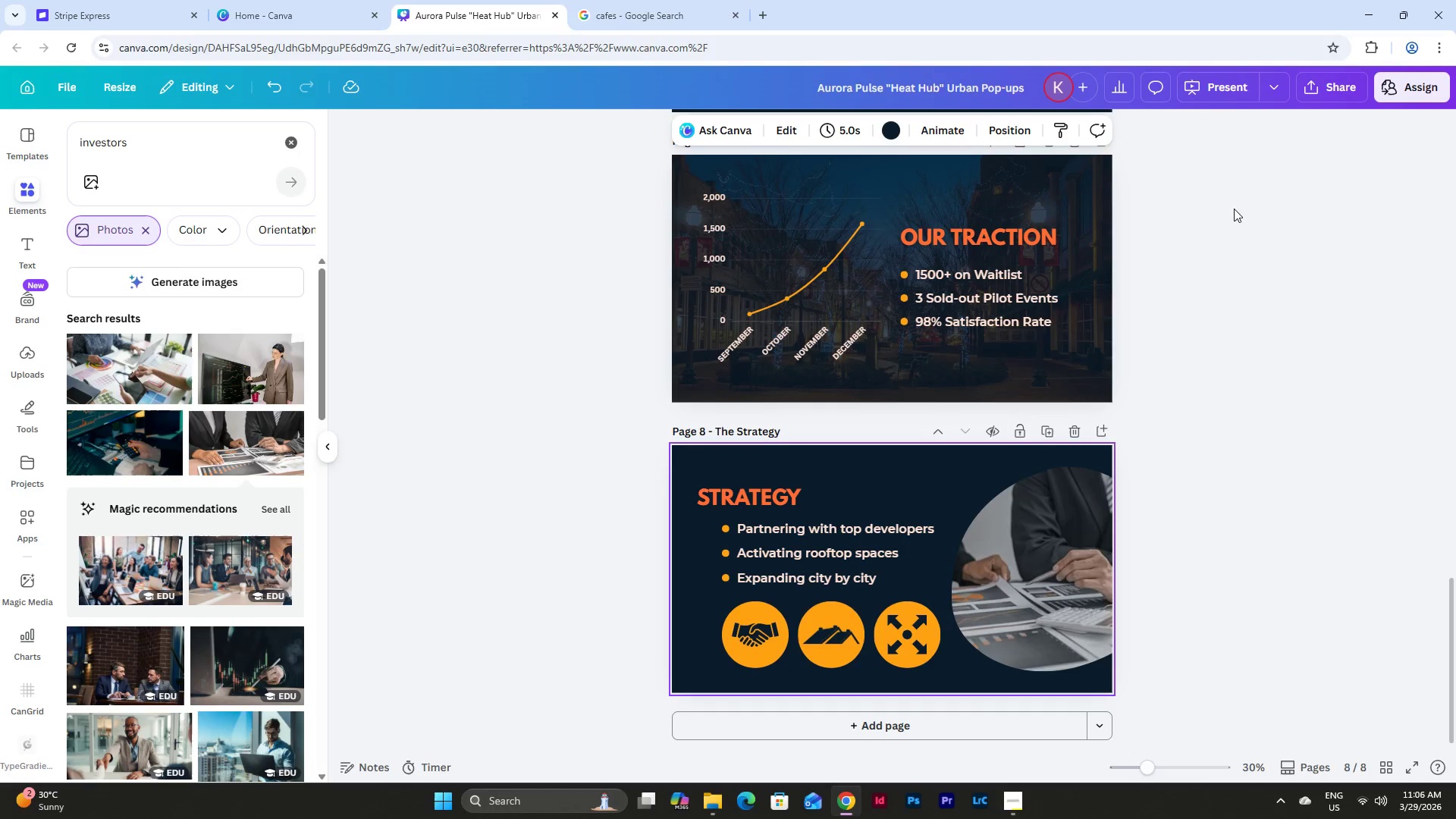 
left_click_drag(start_coordinate=[133, 135], to_coordinate=[40, 140])
 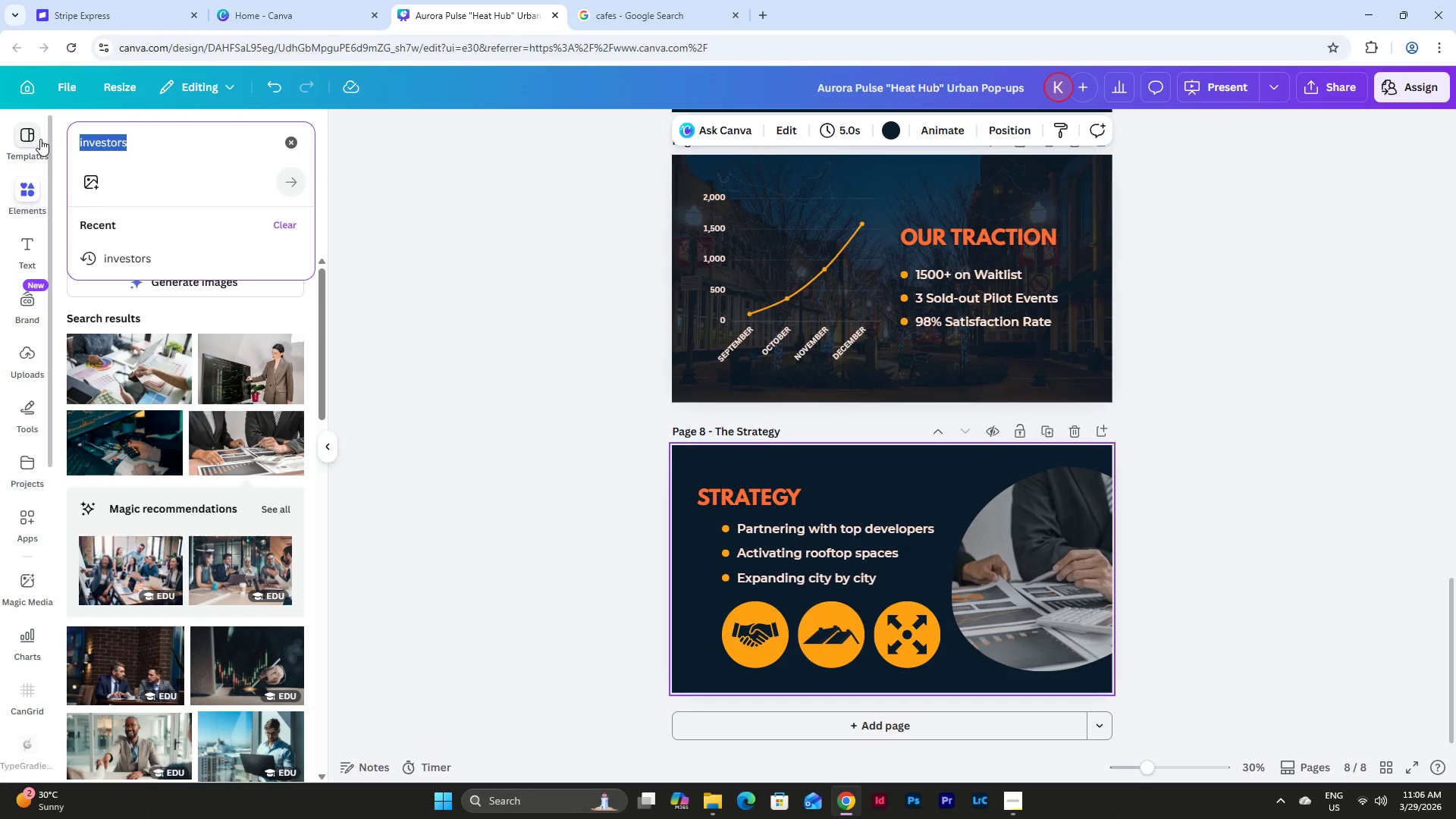 
type(heat ovel)
key(Backspace)
type(rlay)
 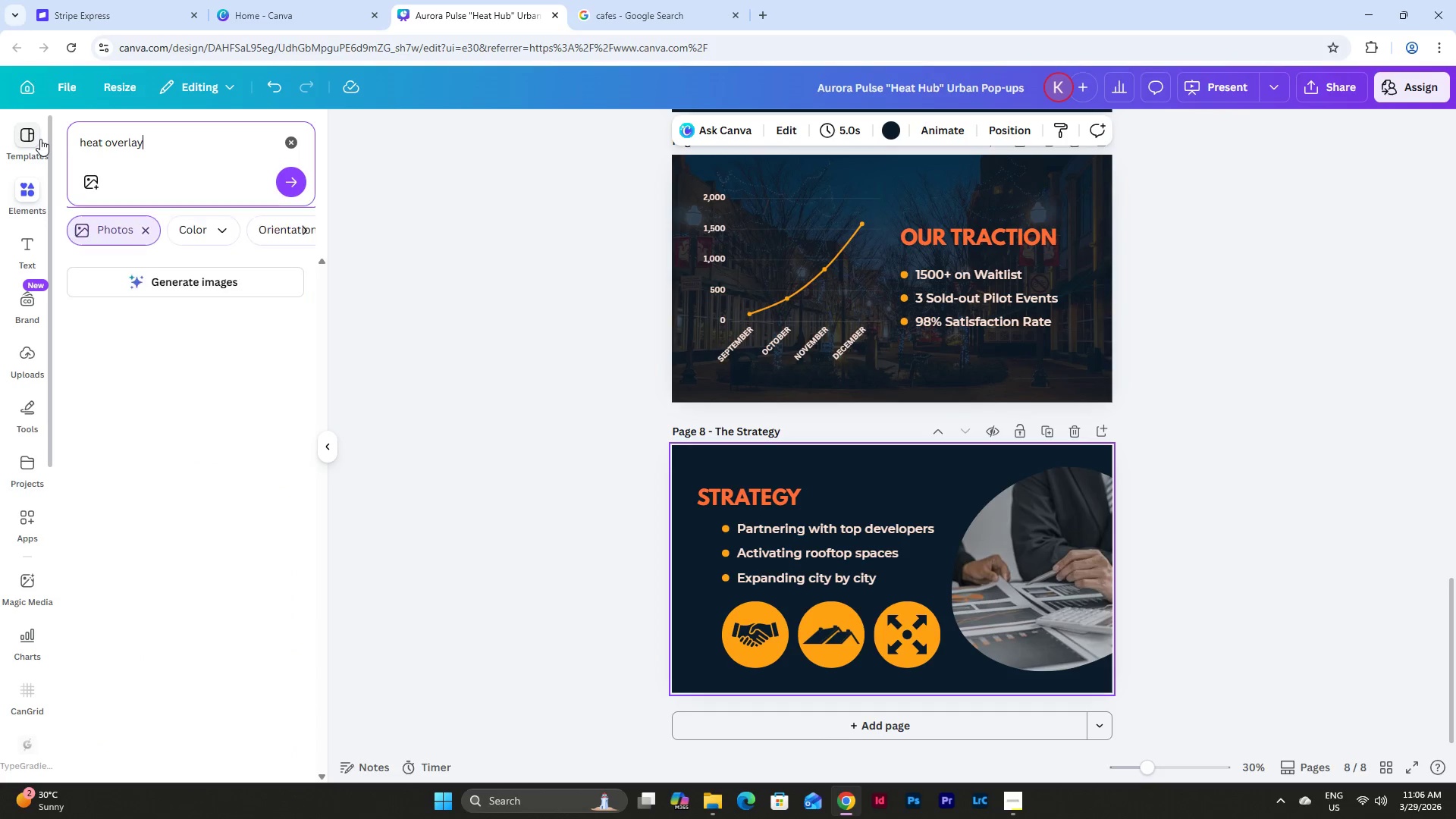 
key(Enter)
 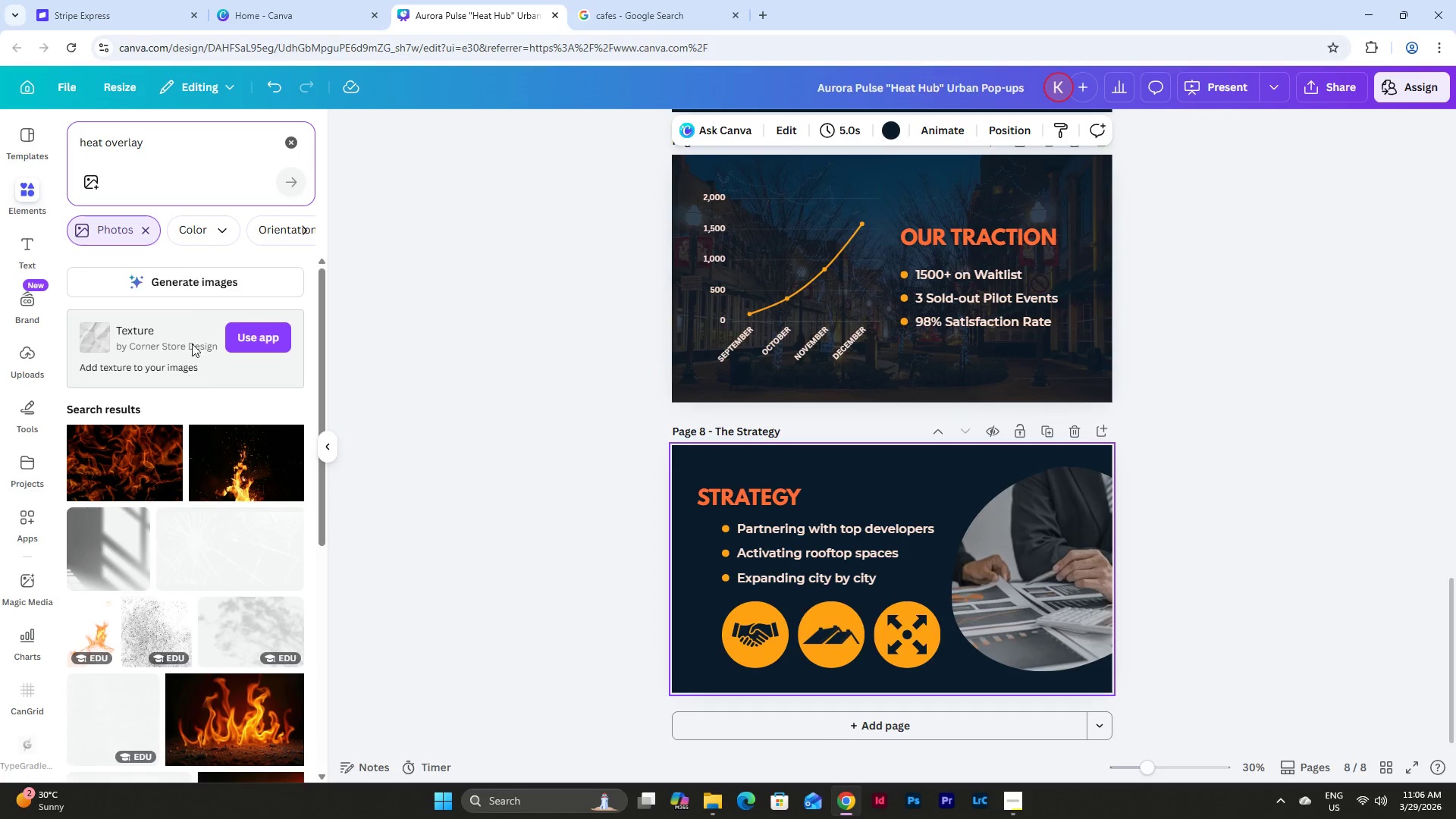 
left_click([148, 234])
 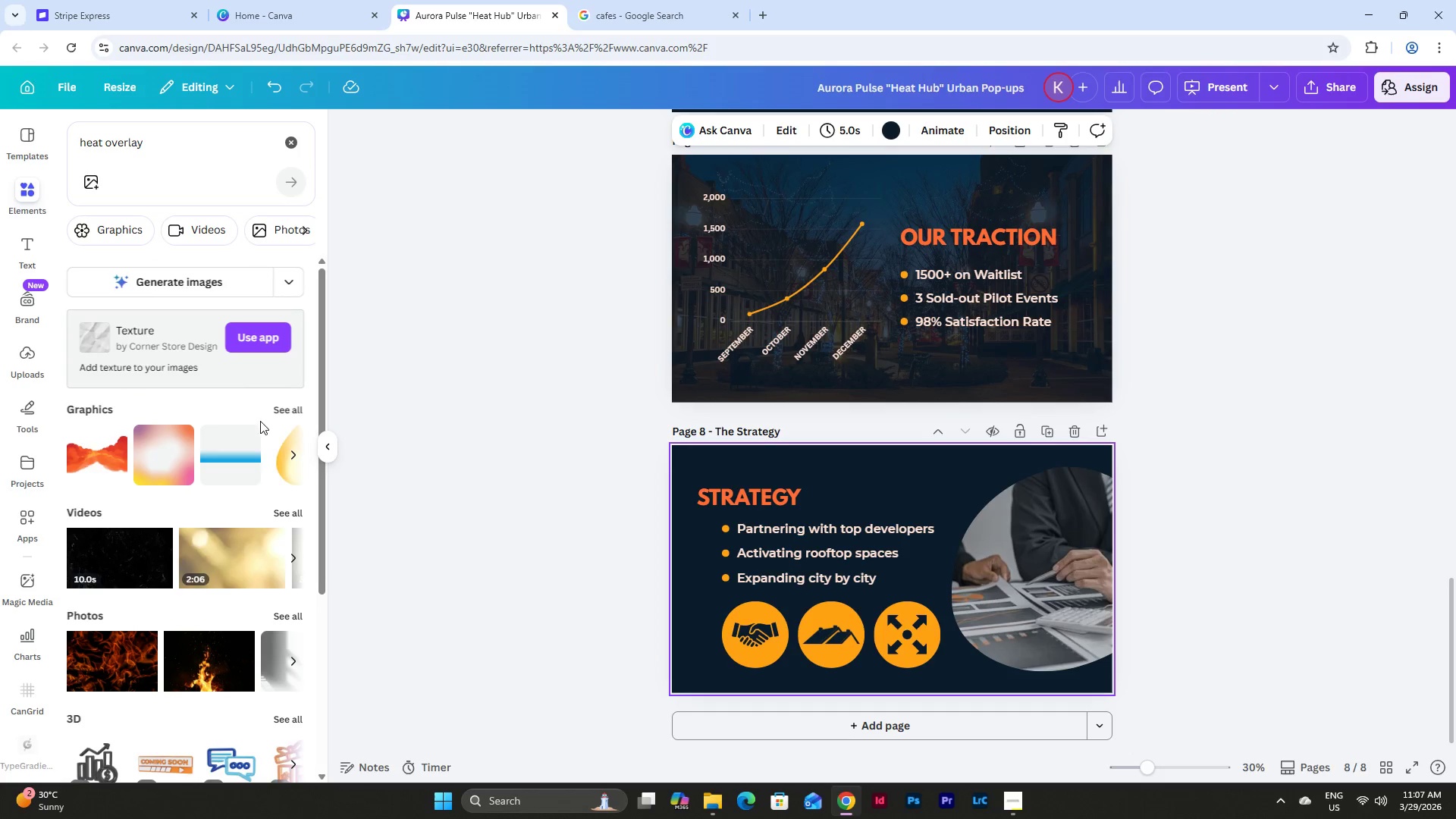 
left_click([275, 411])
 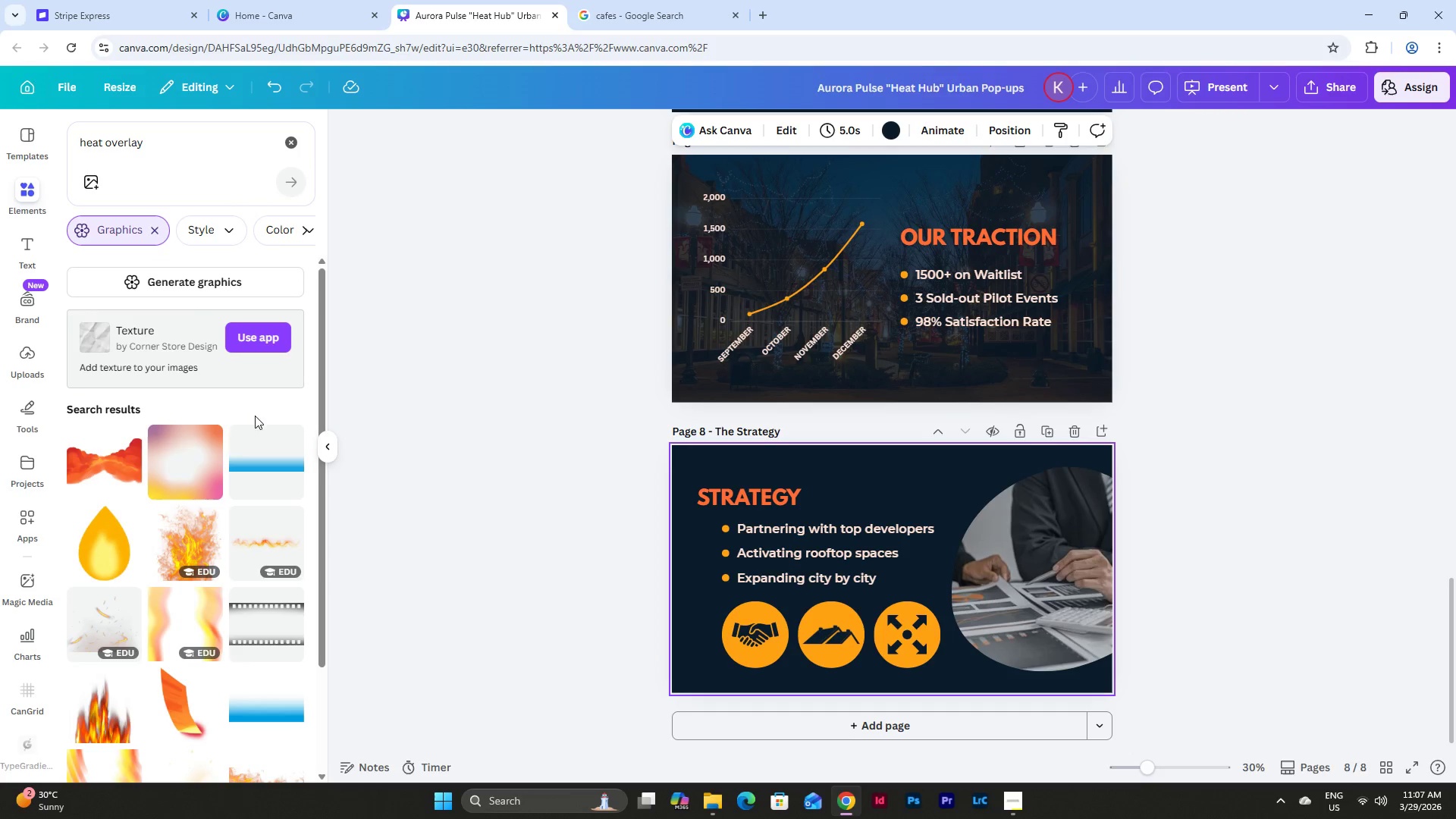 
left_click([197, 457])
 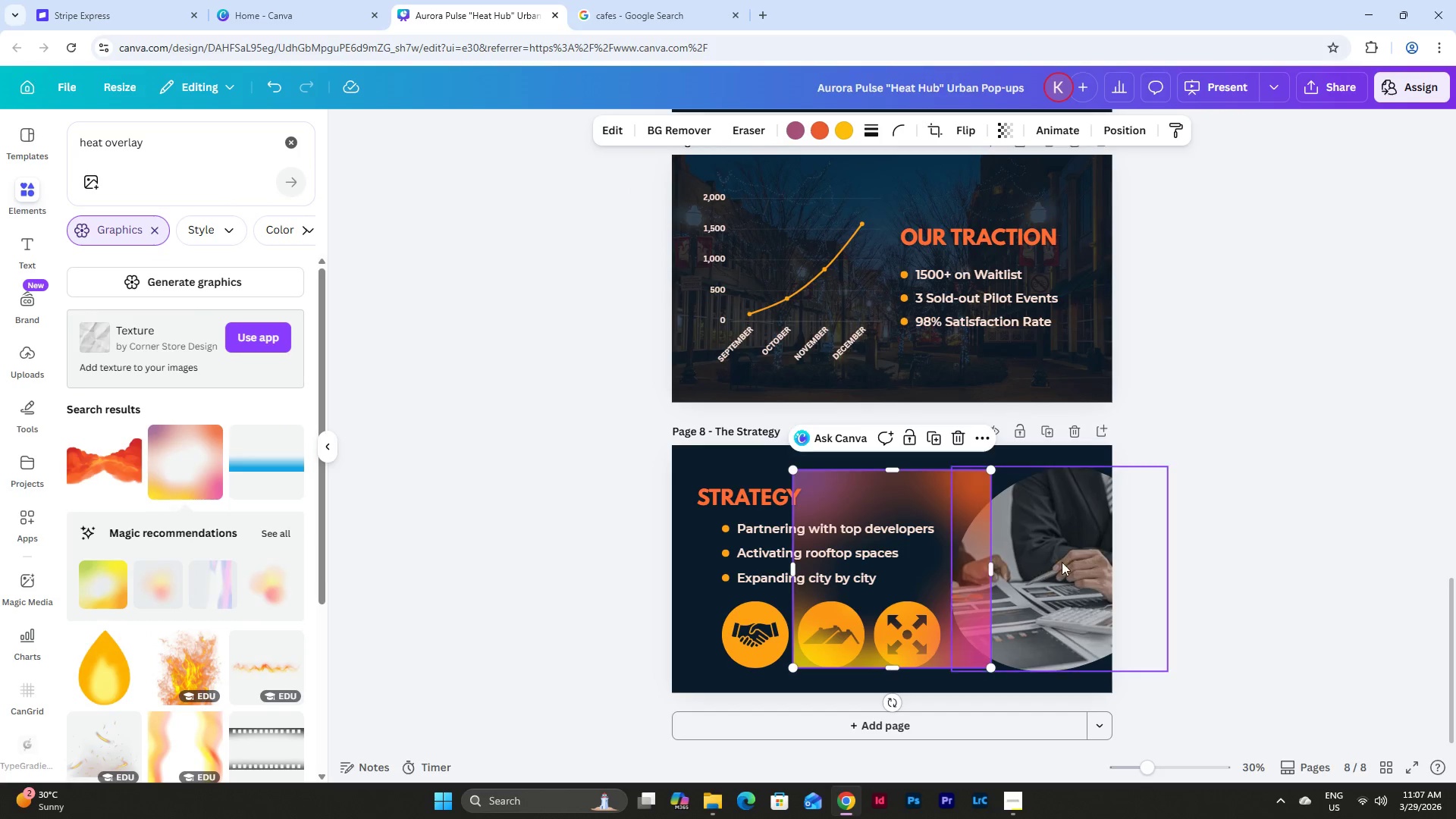 
left_click_drag(start_coordinate=[959, 551], to_coordinate=[1172, 544])
 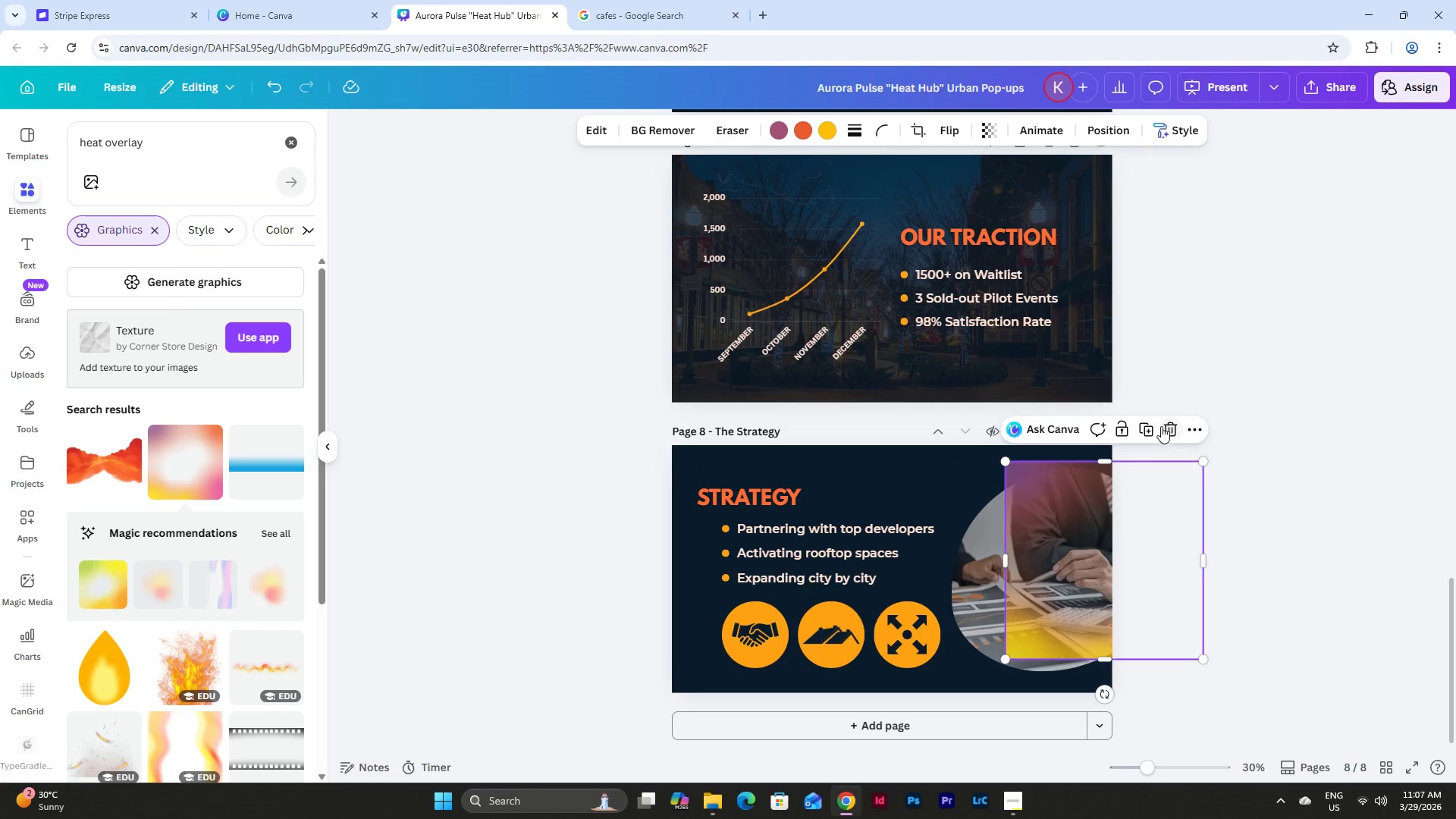 
left_click([1168, 423])
 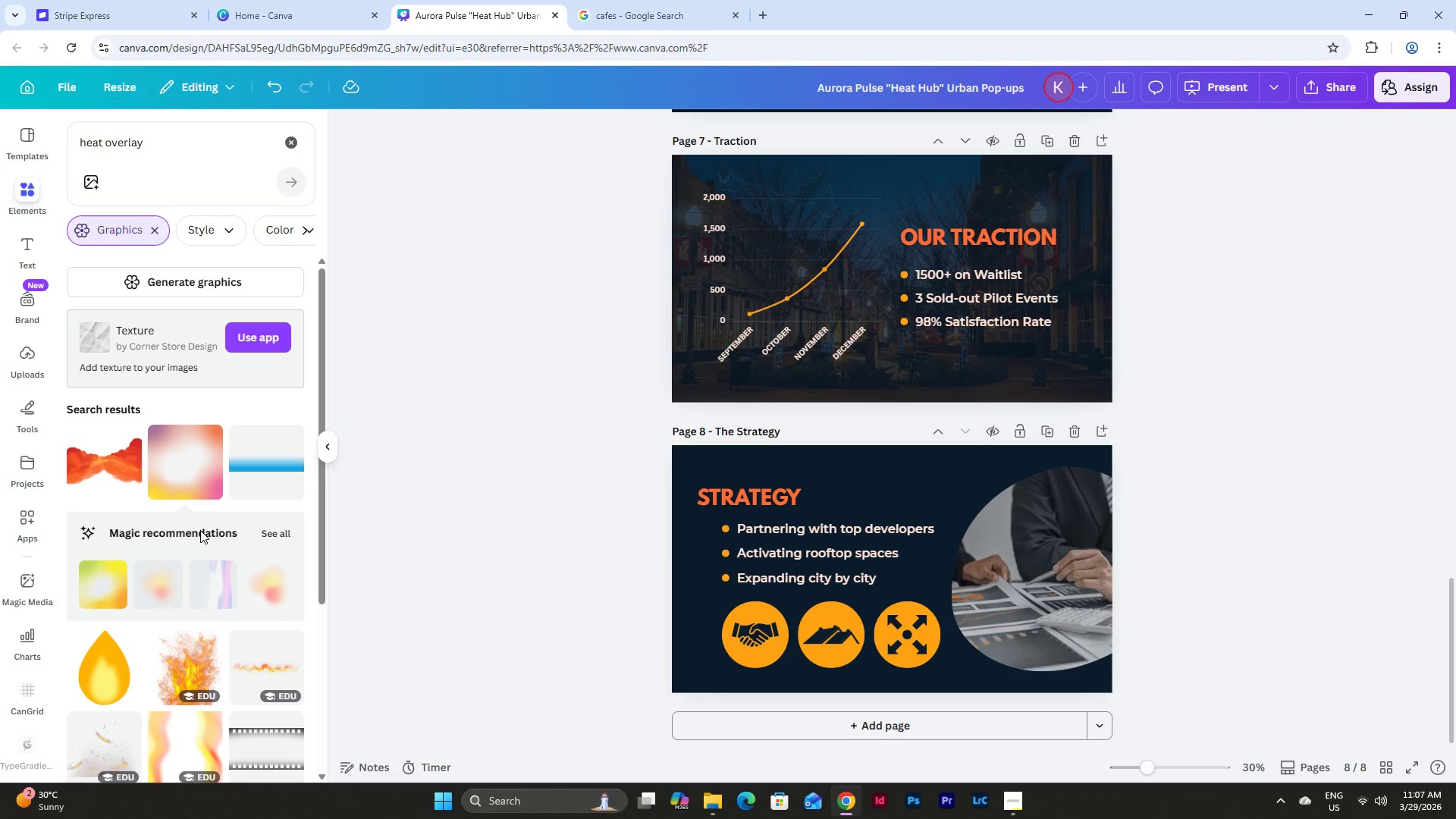 
scroll: coordinate [202, 524], scroll_direction: down, amount: 4.0
 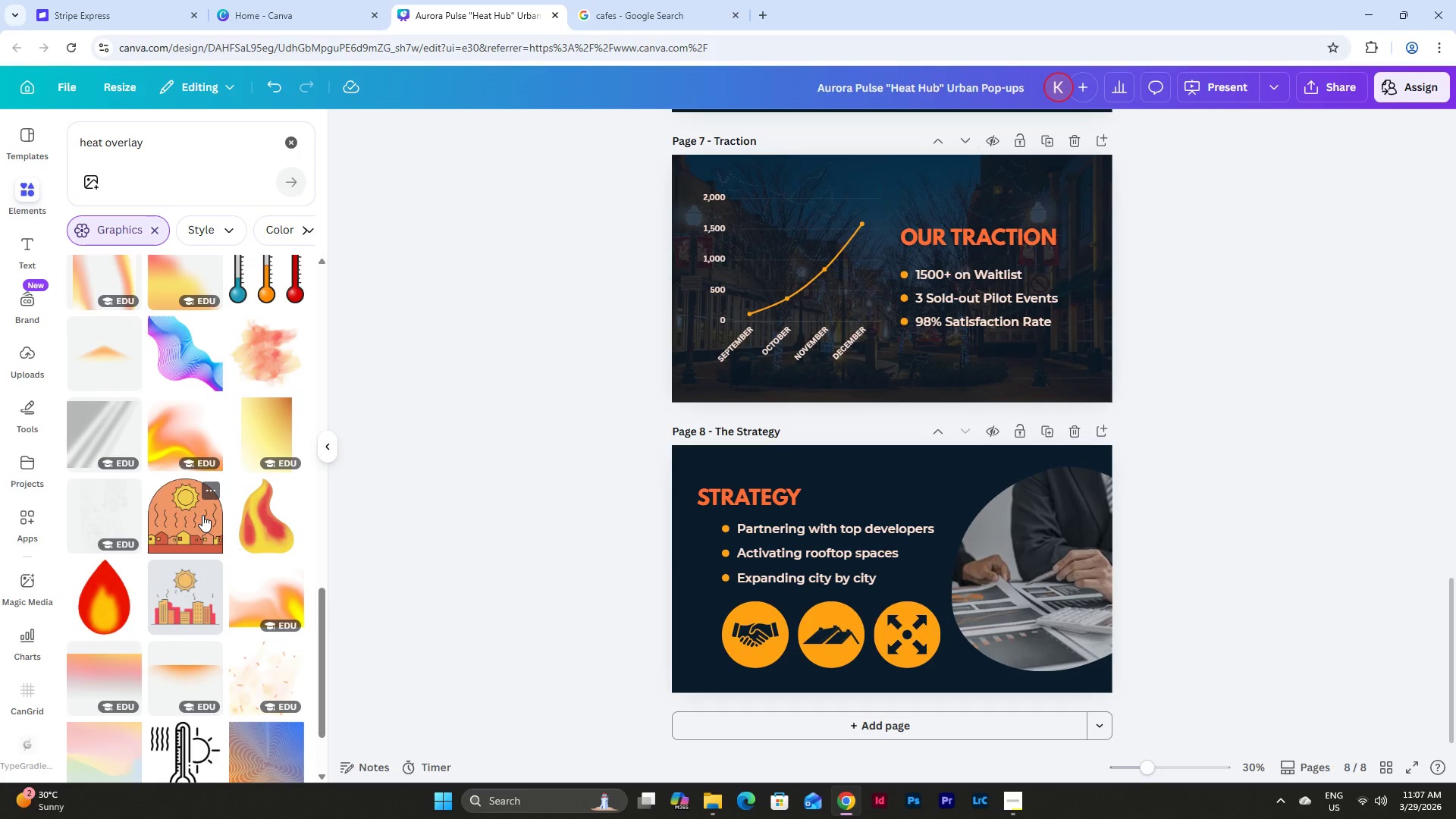 
left_click([282, 428])
 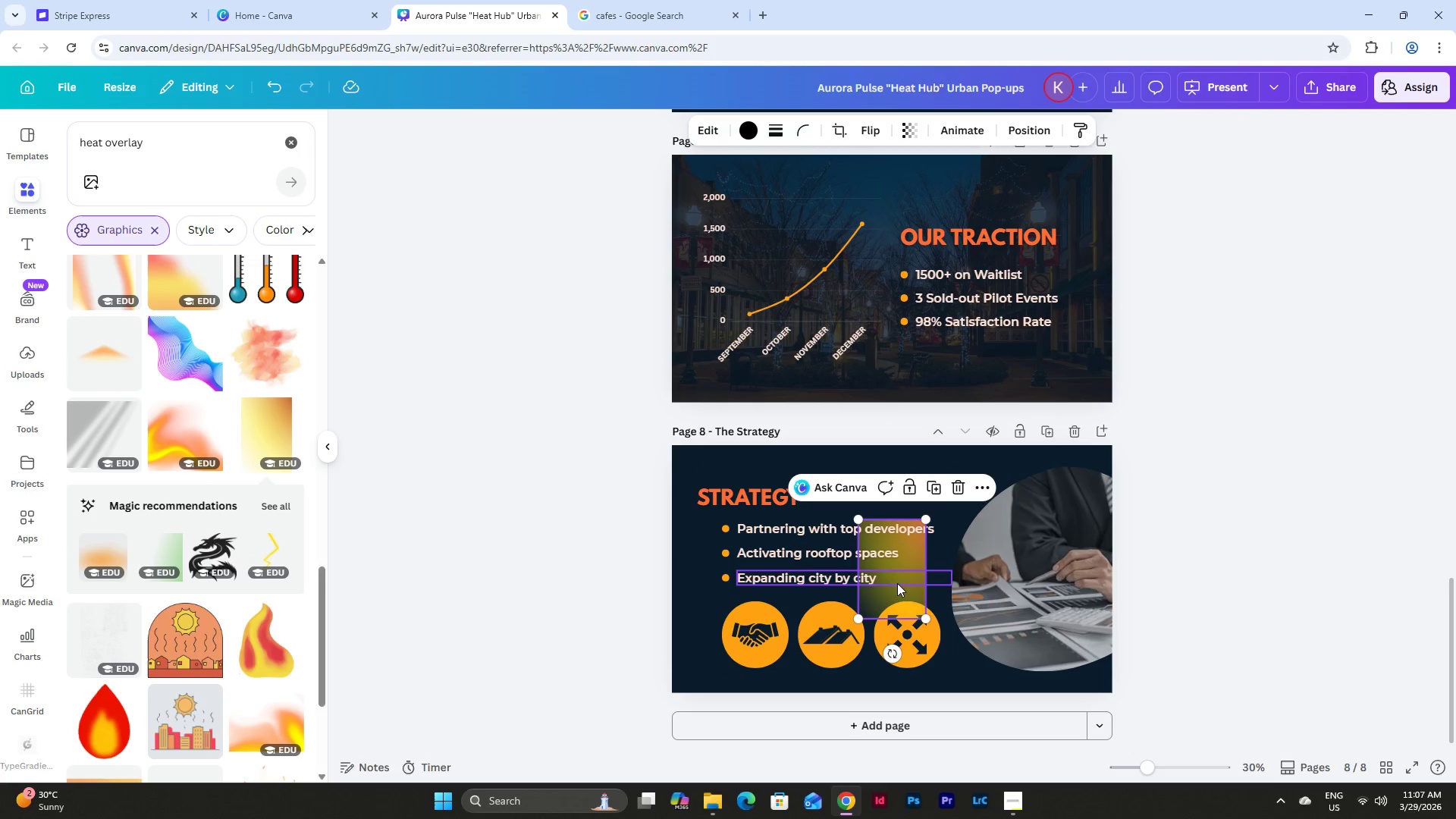 
left_click_drag(start_coordinate=[908, 592], to_coordinate=[1094, 515])
 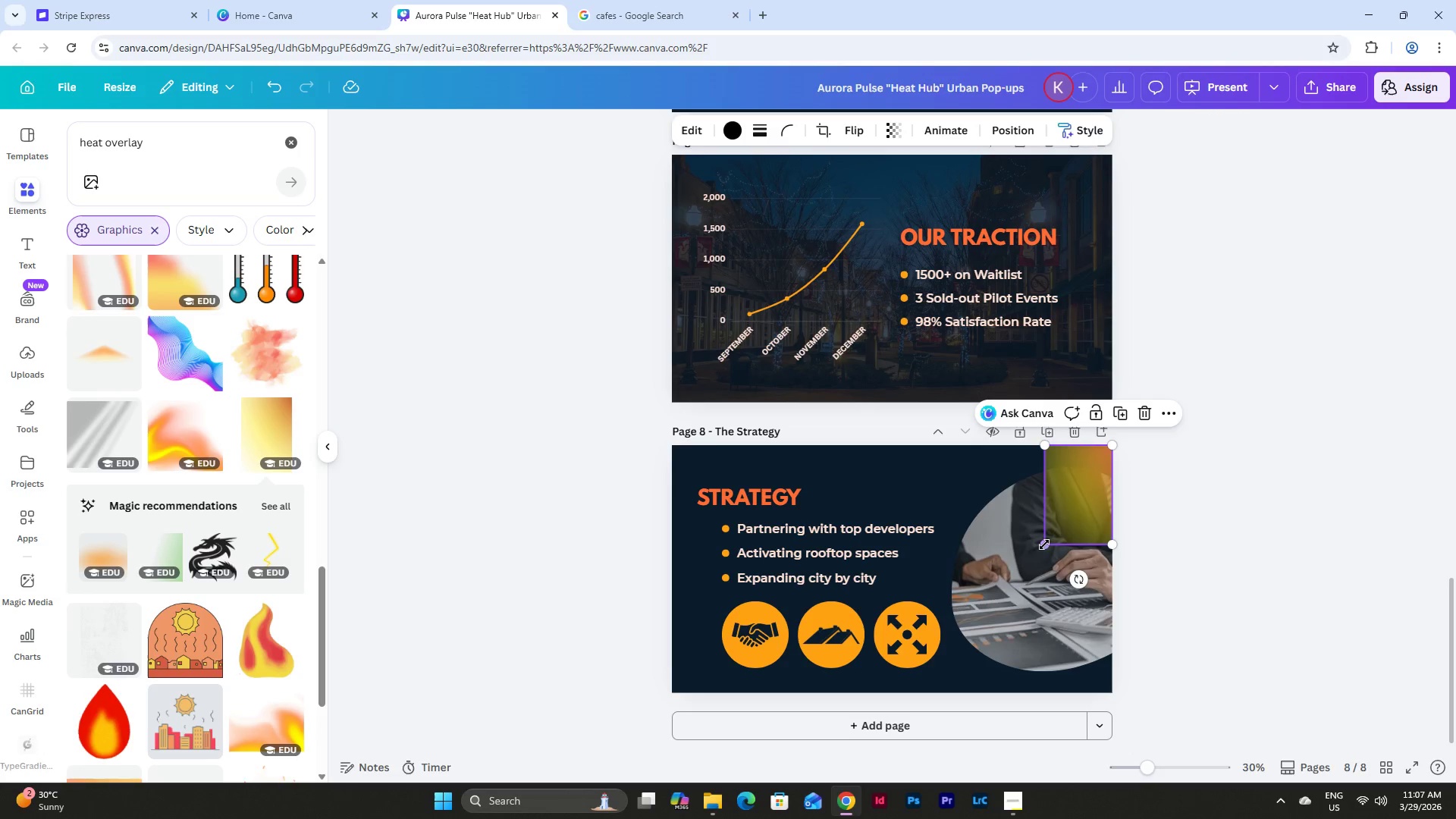 
left_click_drag(start_coordinate=[1044, 544], to_coordinate=[918, 672])
 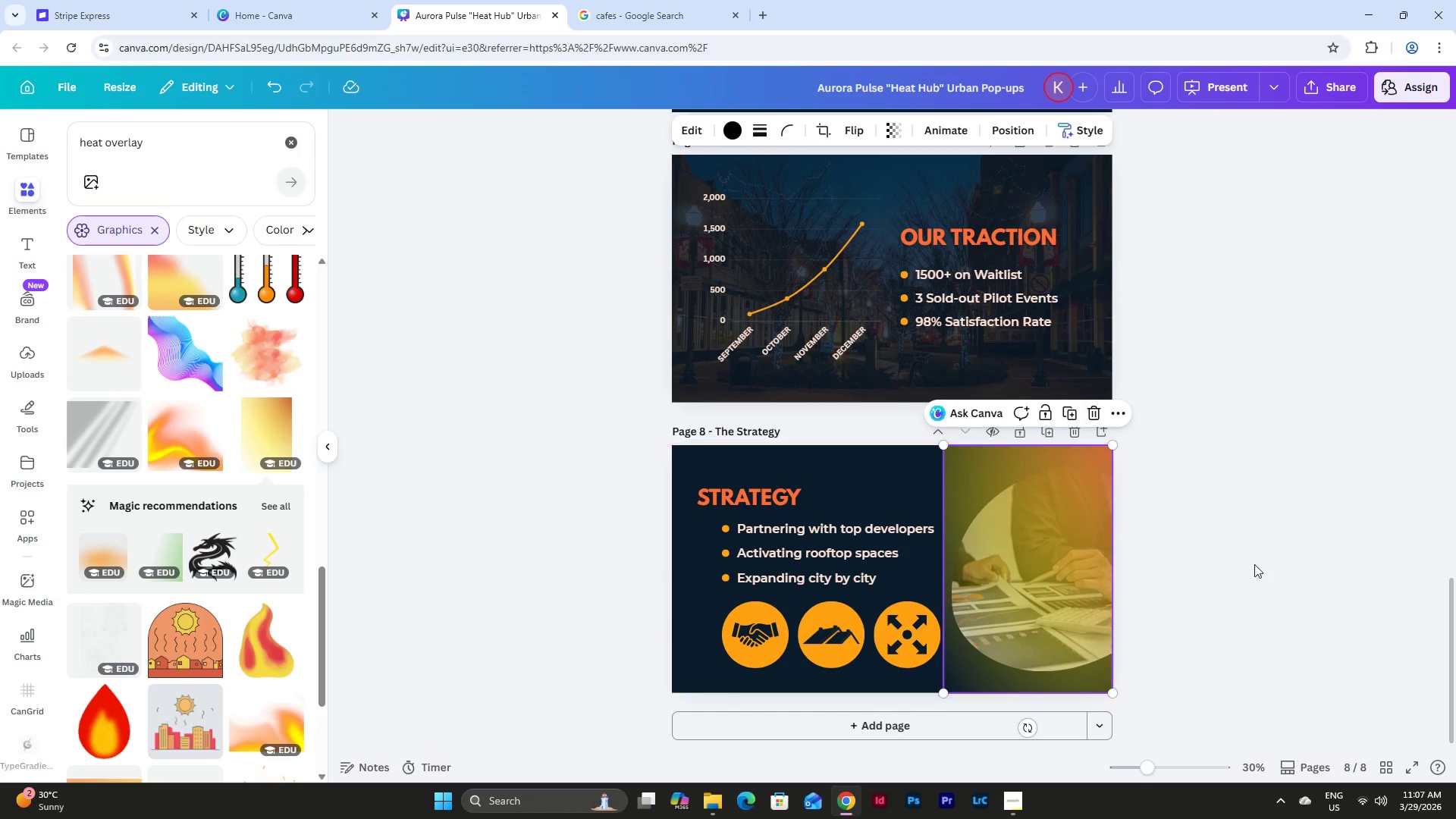 
left_click([1280, 548])
 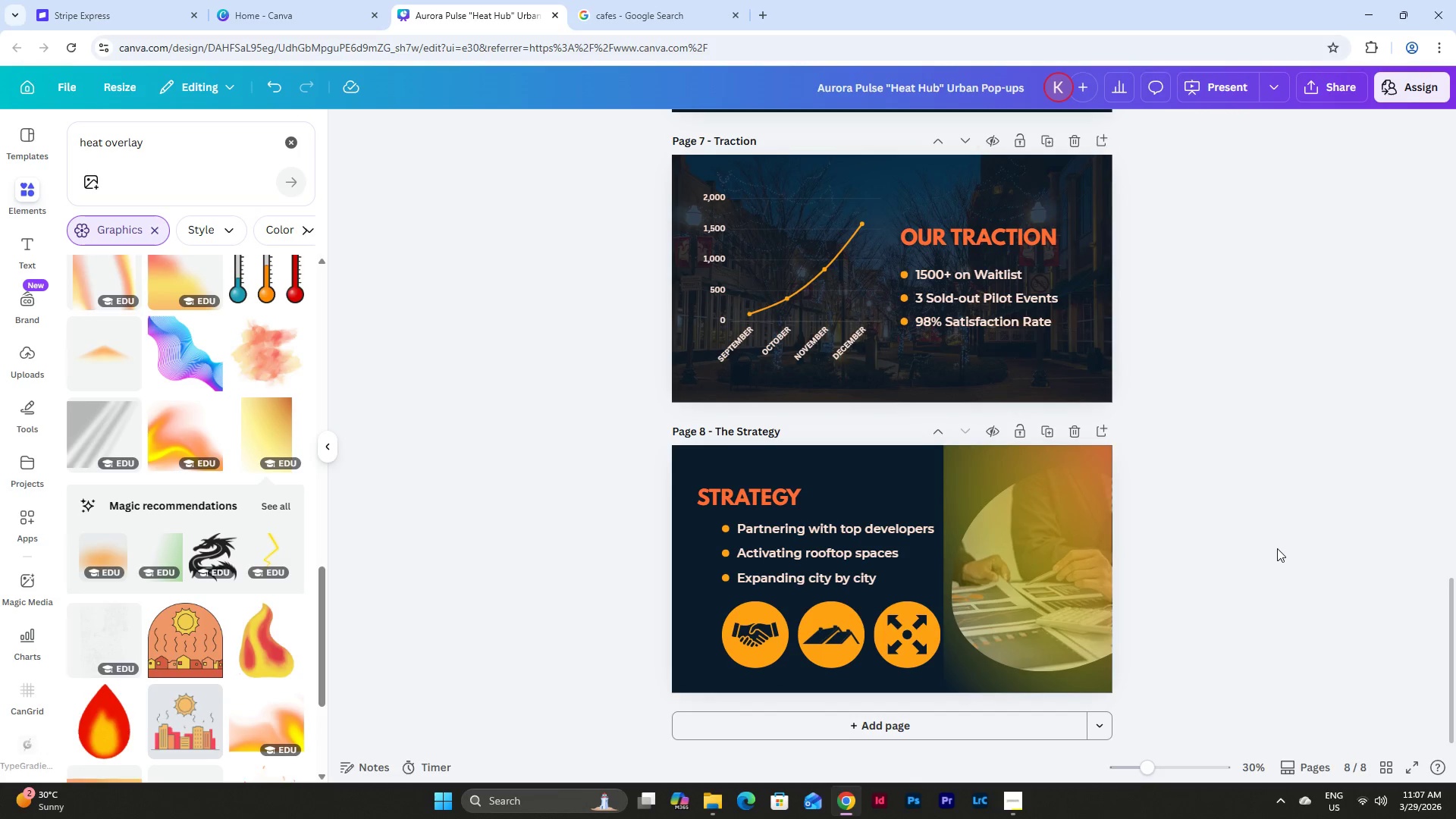 
key(Control+Z)
 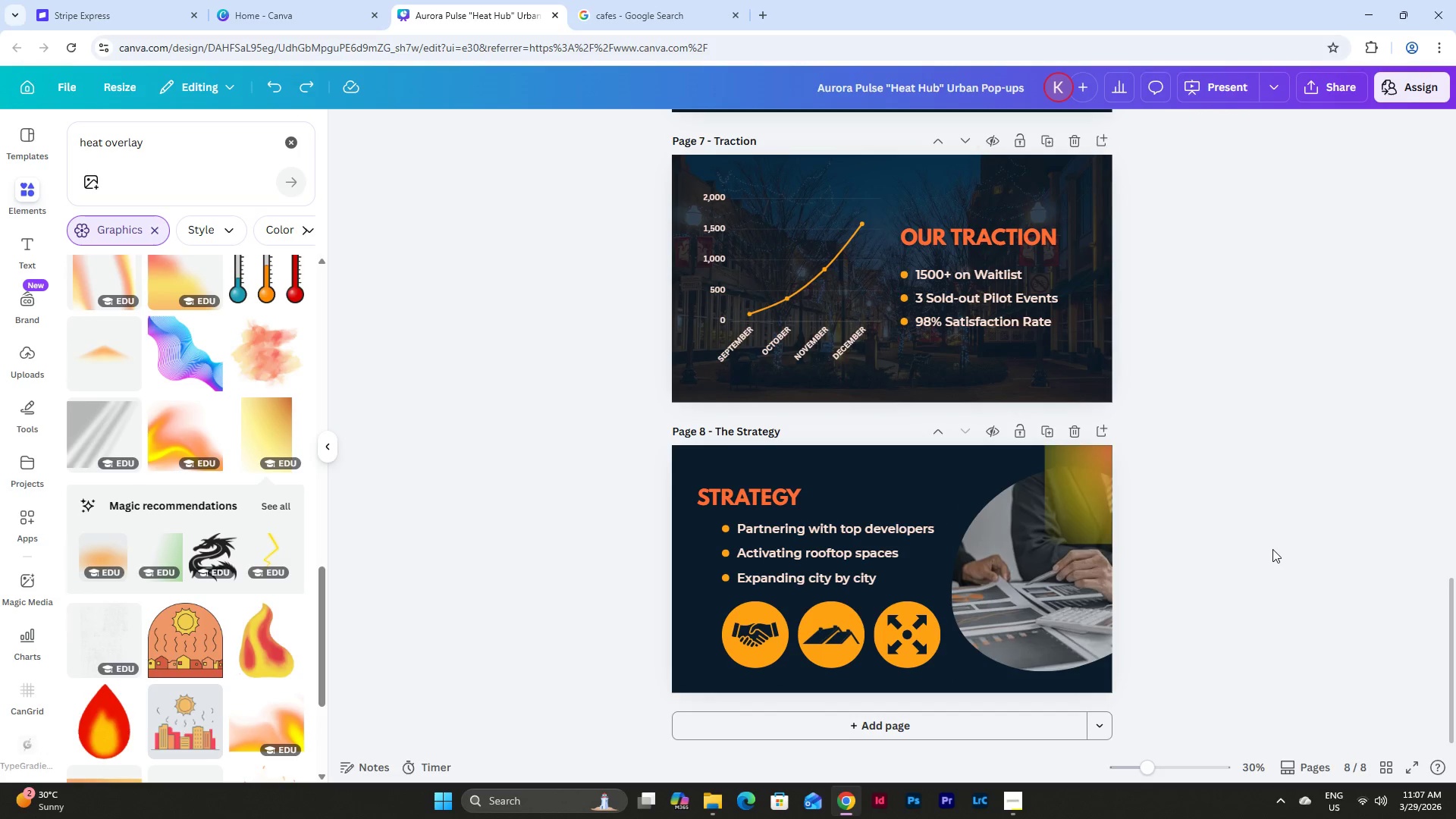 
key(Control+Z)
 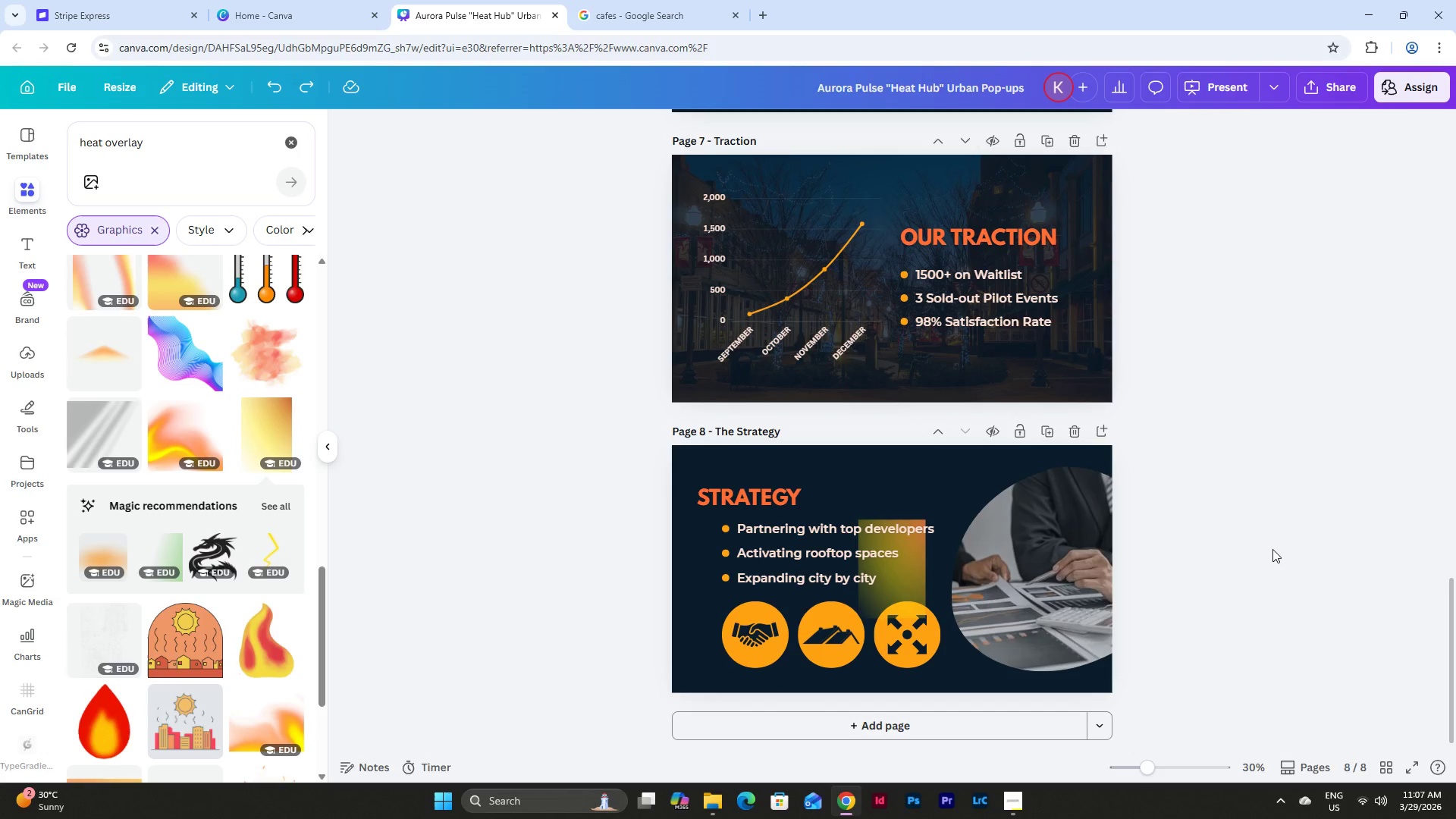 
key(Control+Z)
 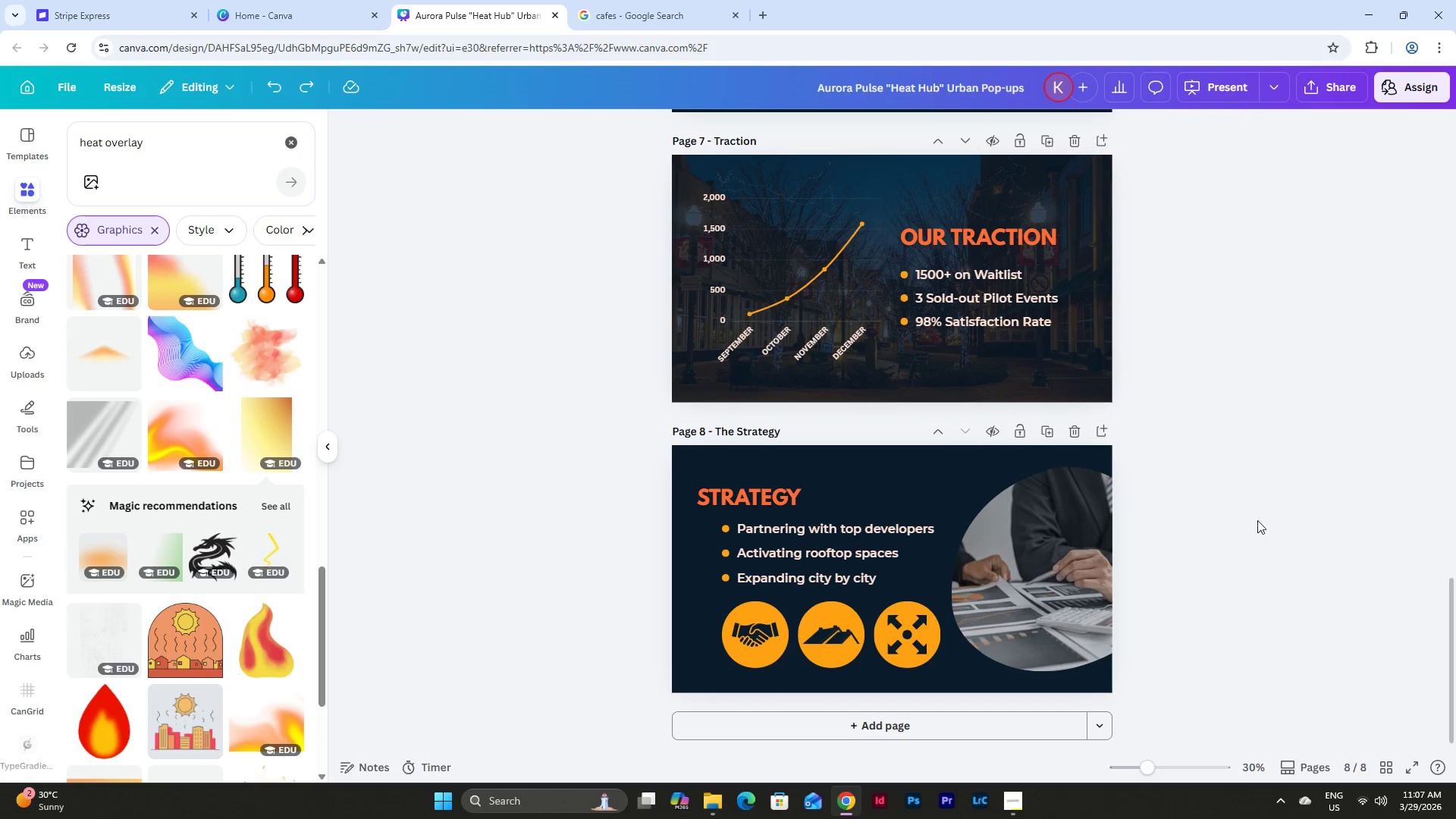 
left_click([1257, 520])
 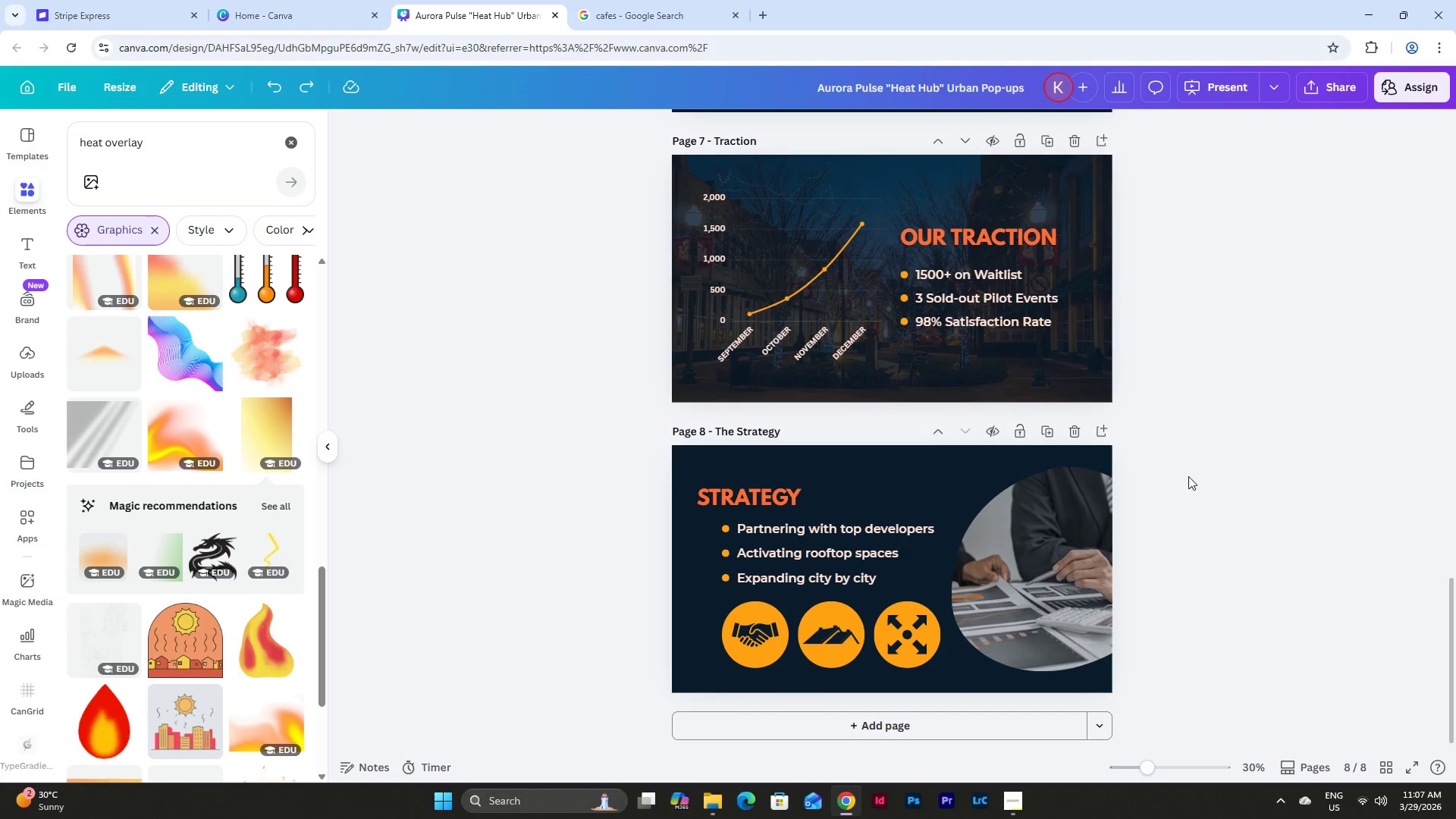 
scroll: coordinate [1188, 476], scroll_direction: down, amount: 4.0
 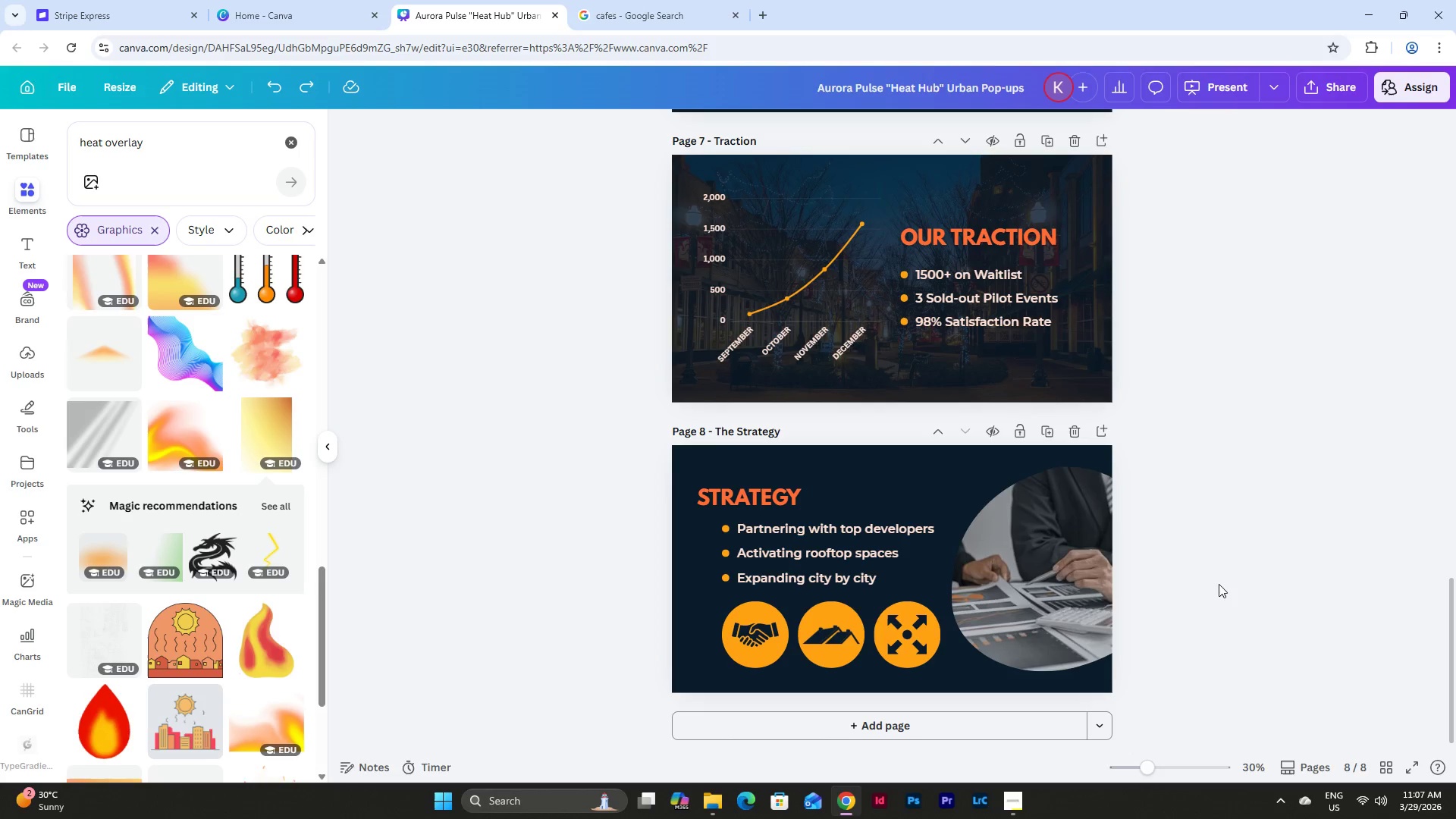 
scroll: coordinate [1176, 513], scroll_direction: up, amount: 7.0
 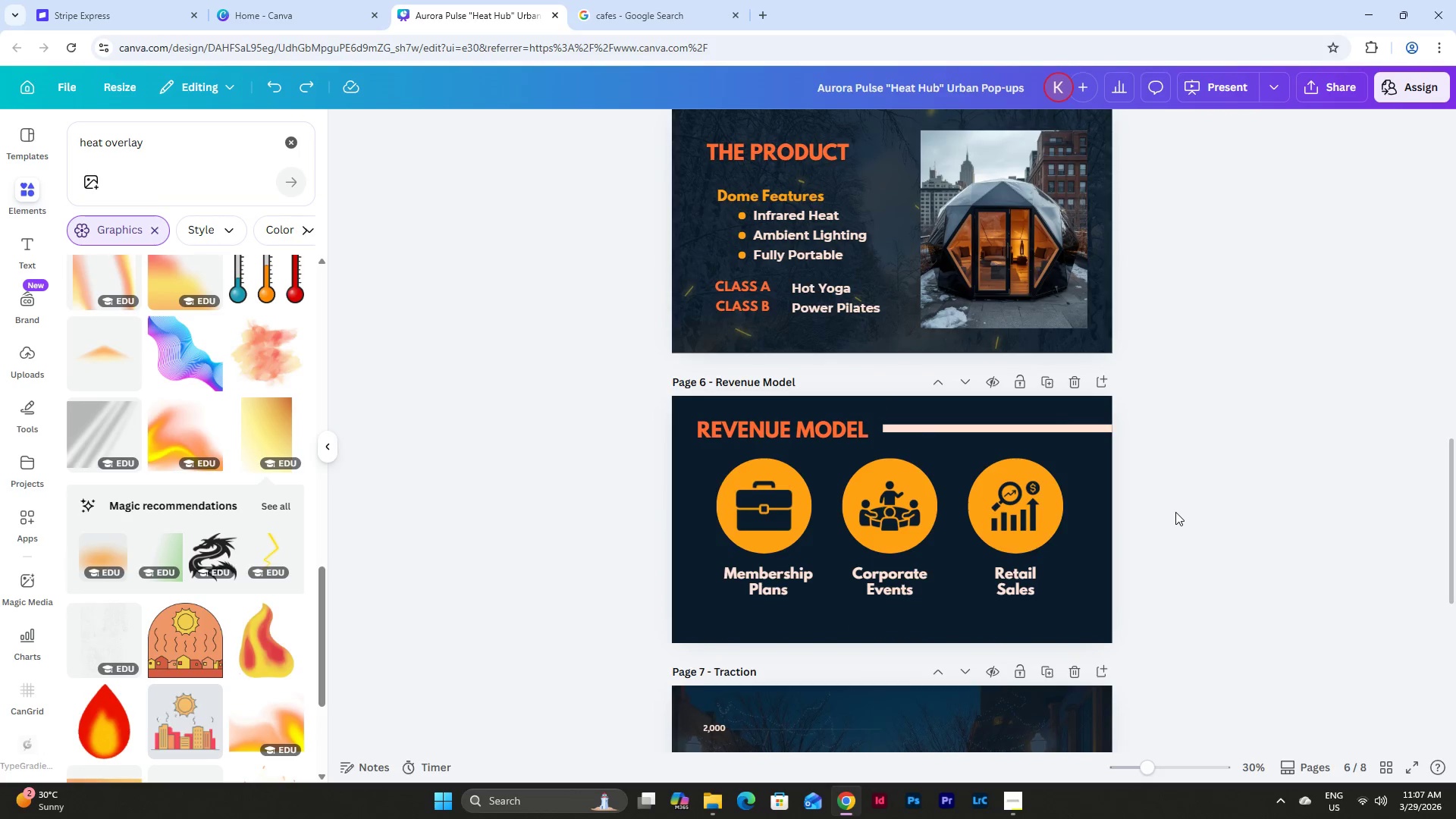 
scroll: coordinate [1175, 512], scroll_direction: down, amount: 13.0
 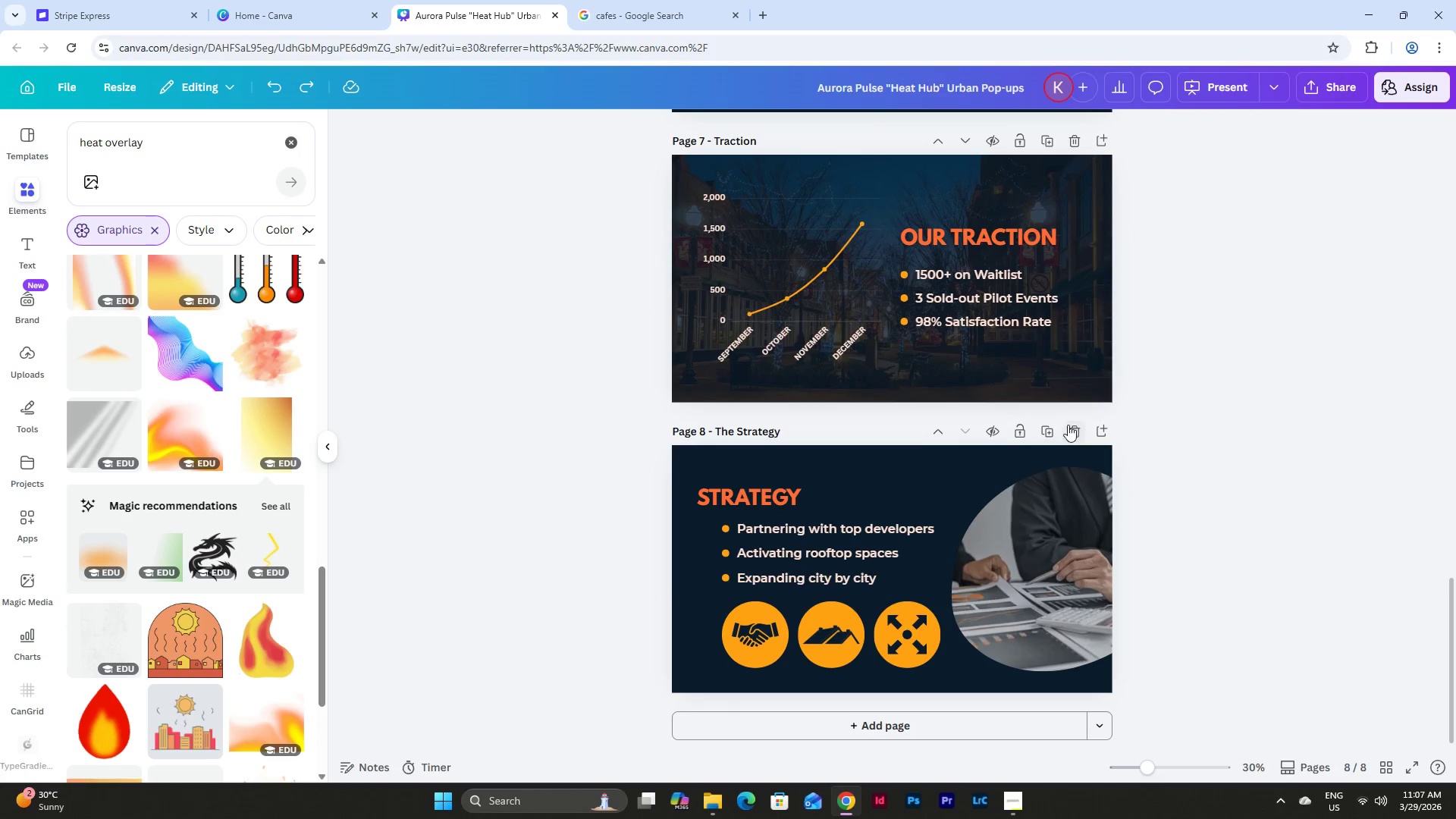 
left_click([1046, 428])
 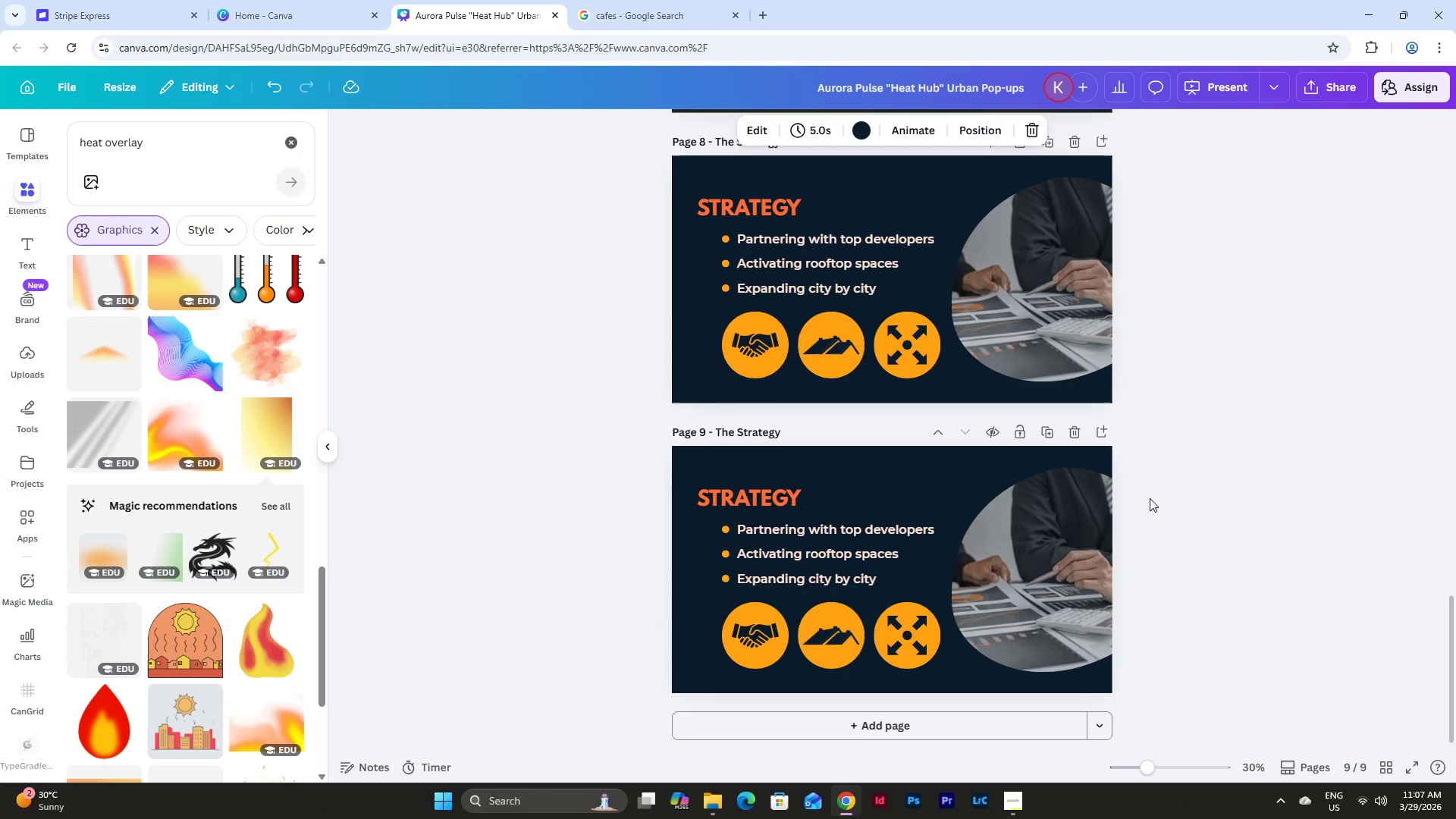 
scroll: coordinate [1168, 513], scroll_direction: up, amount: 5.0
 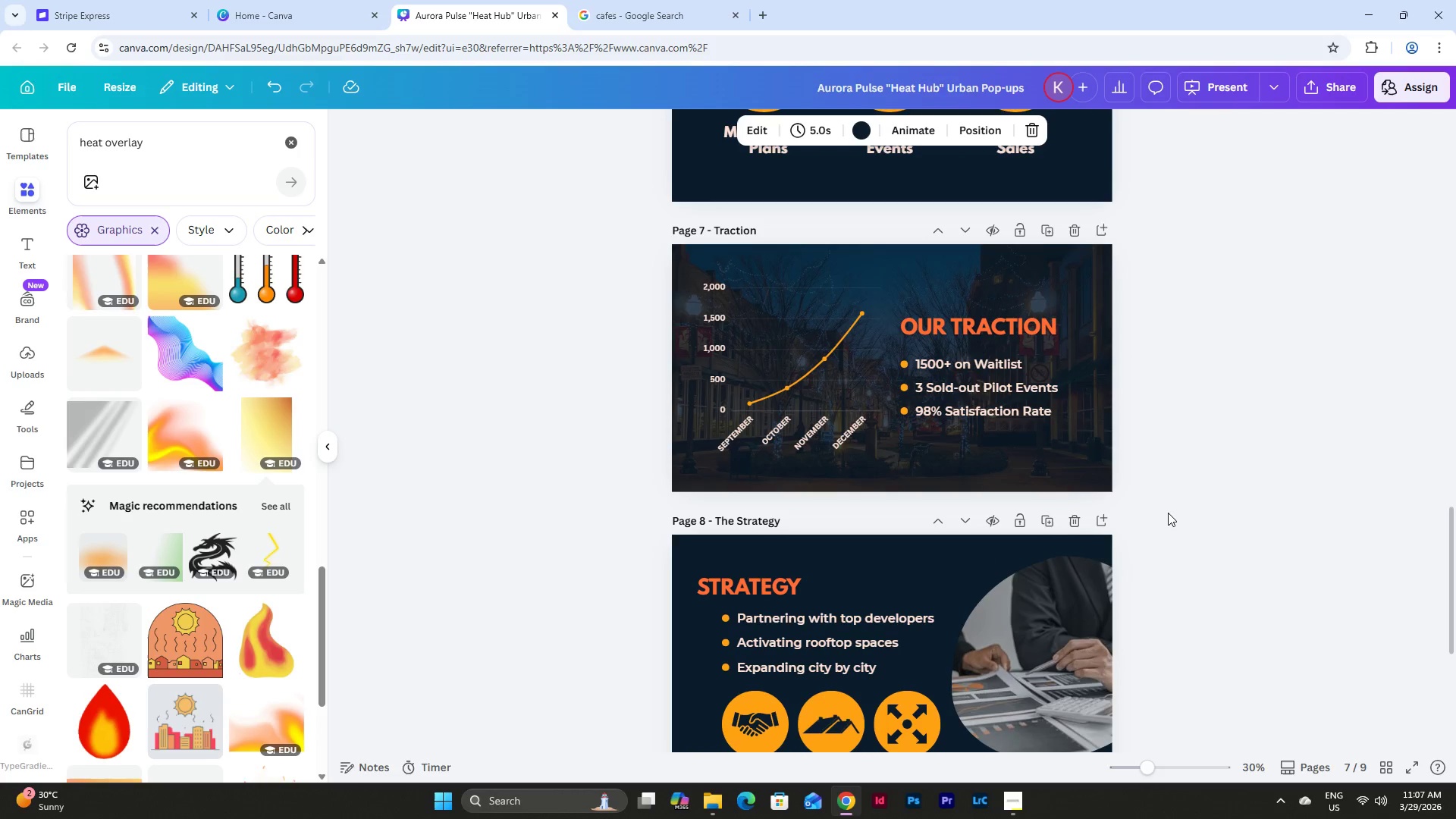 
scroll: coordinate [1163, 509], scroll_direction: down, amount: 13.0